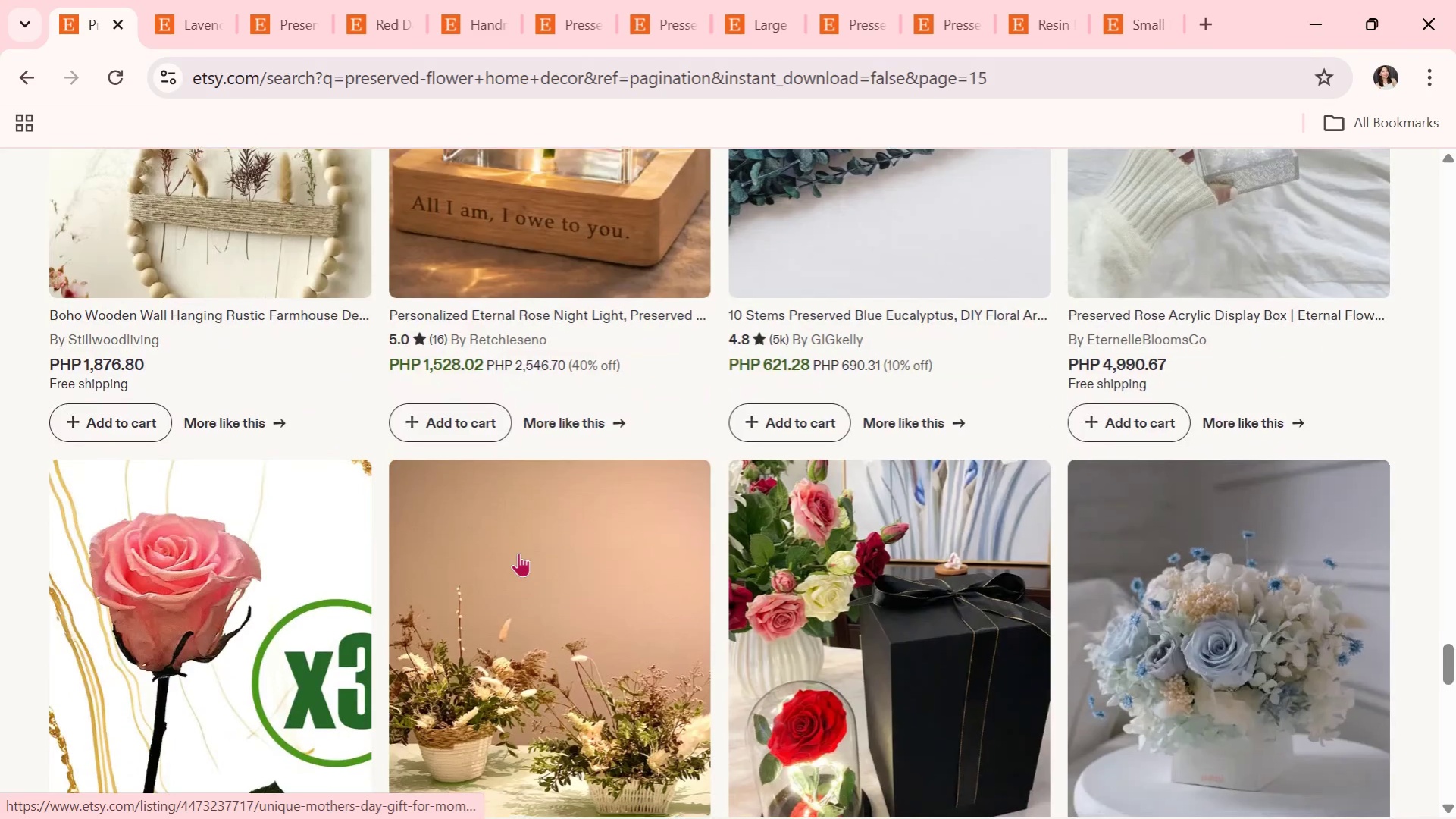 
scroll: coordinate [518, 553], scroll_direction: up, amount: 4.0
 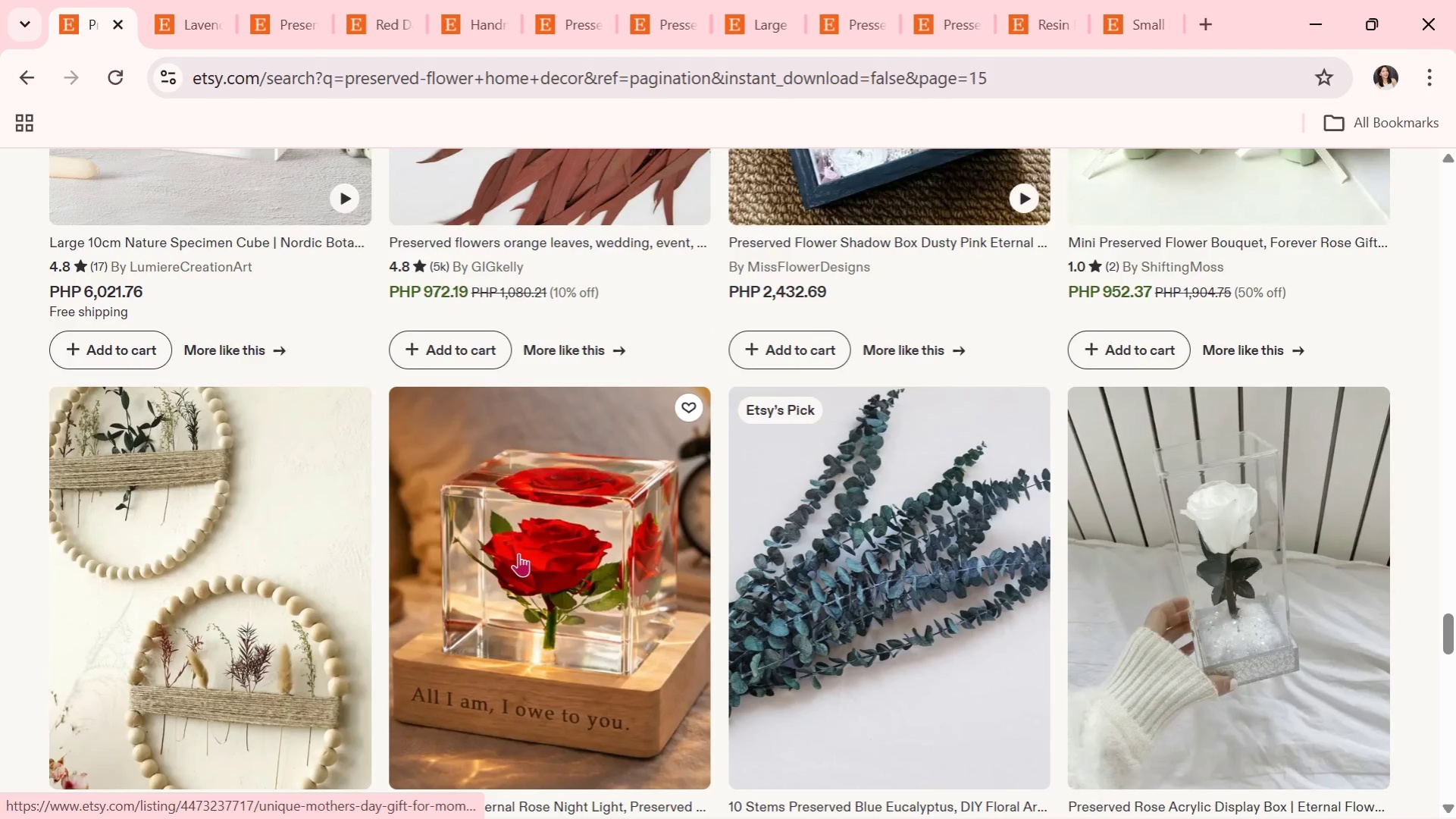 
scroll: coordinate [518, 553], scroll_direction: down, amount: 5.0
 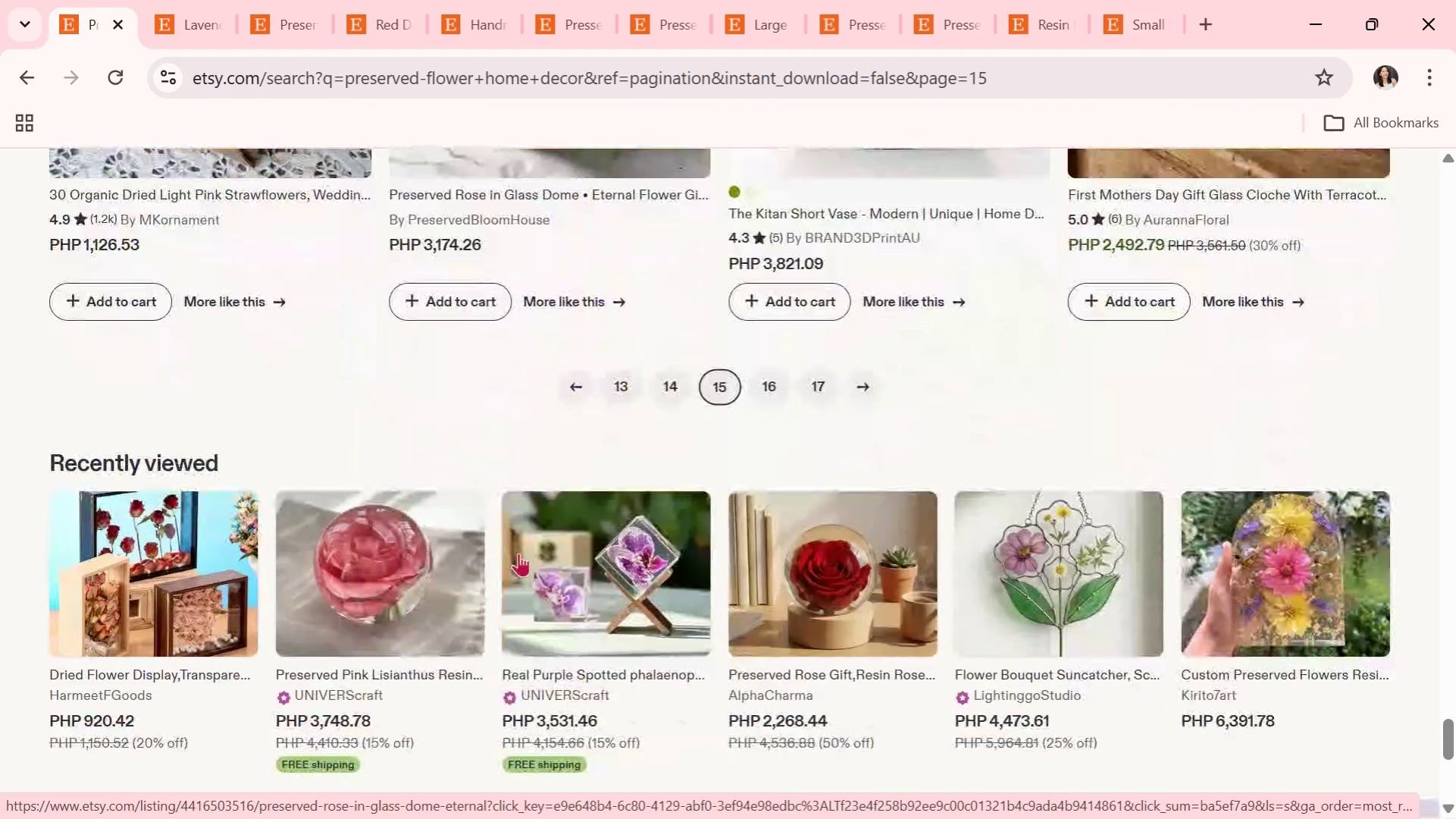 
left_click([769, 391])
 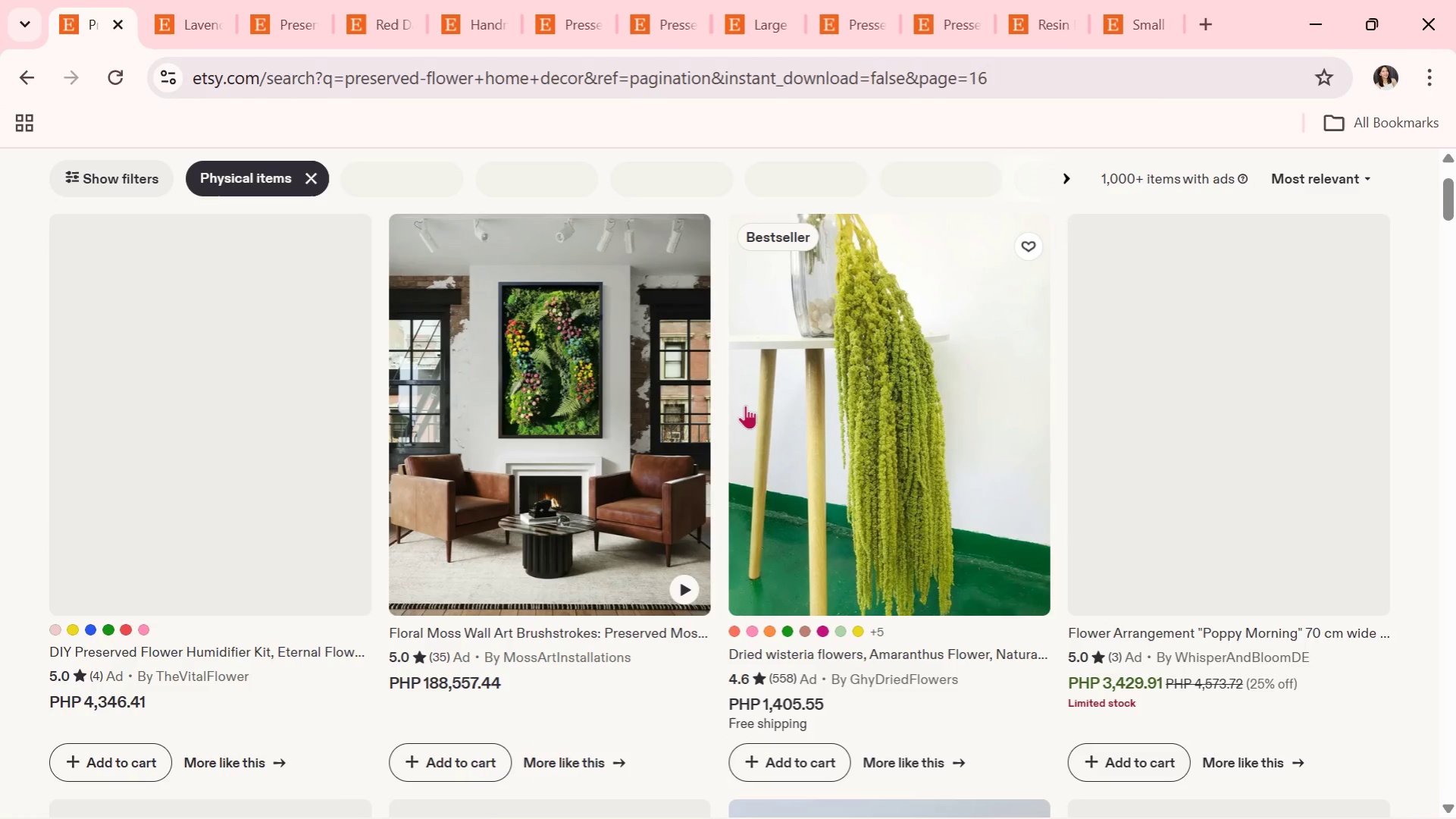 
scroll: coordinate [618, 563], scroll_direction: down, amount: 15.0
 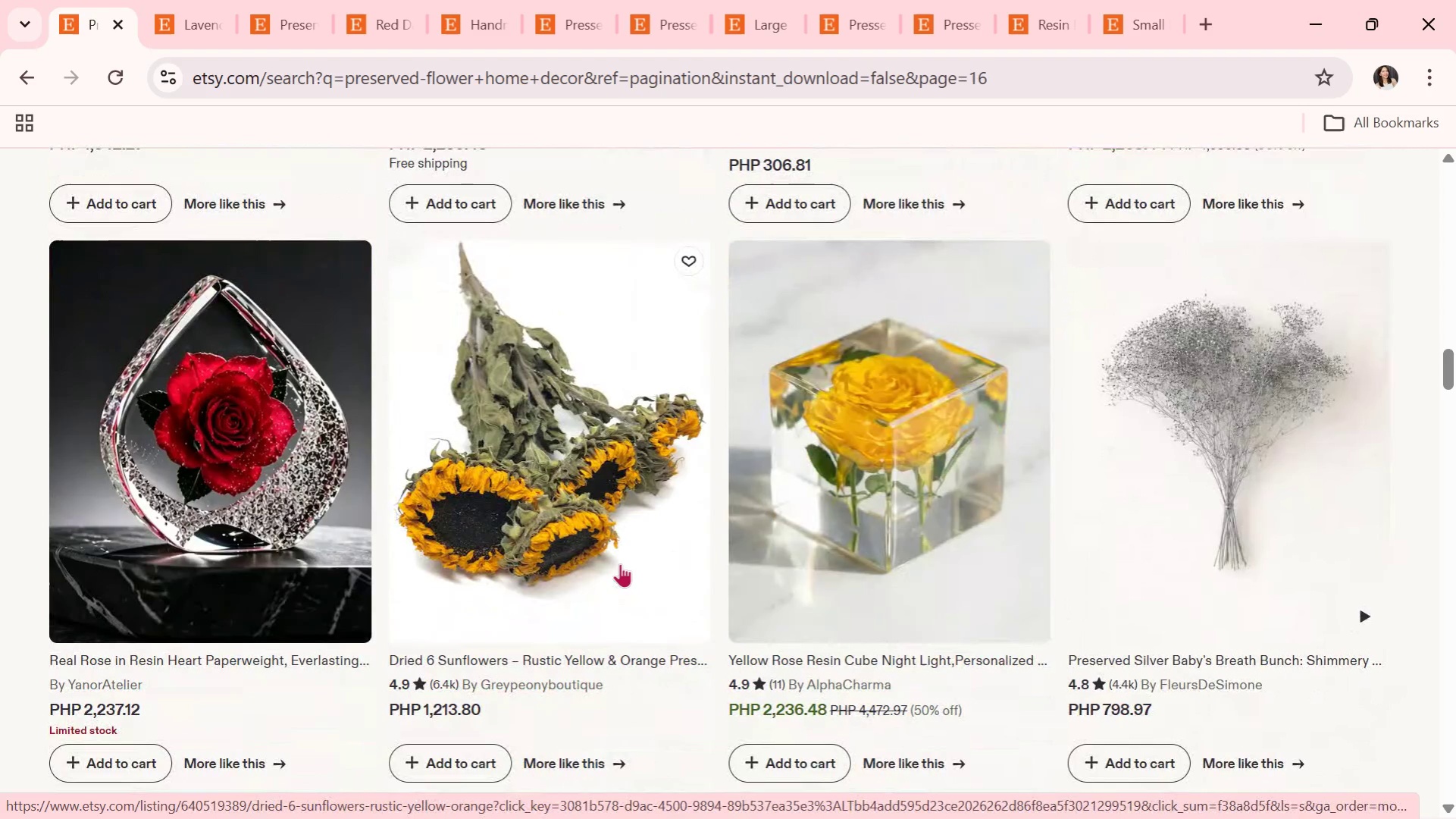 
scroll: coordinate [620, 563], scroll_direction: down, amount: 8.0
 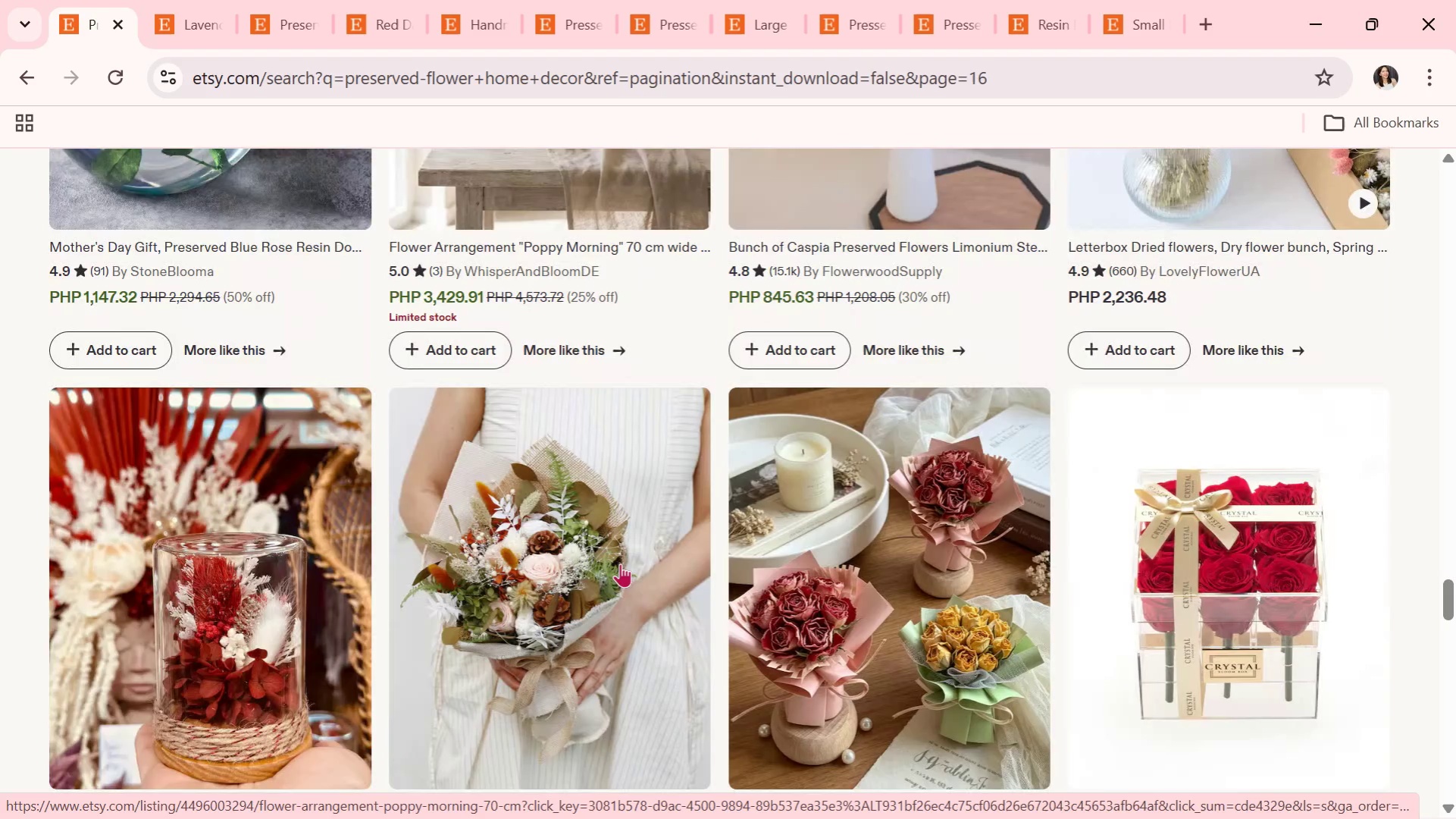 
left_click([779, 591])
 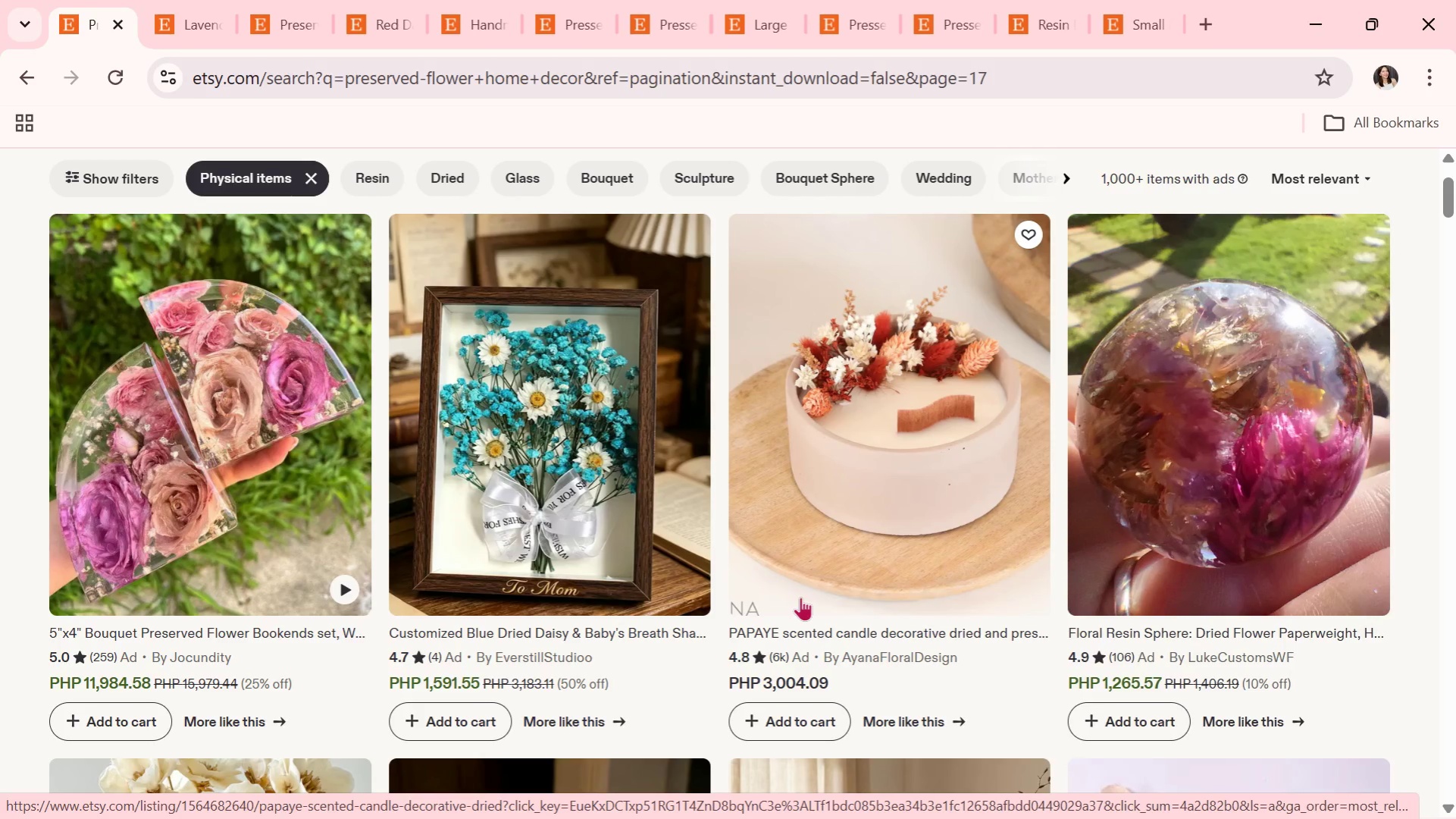 
wait(32.75)
 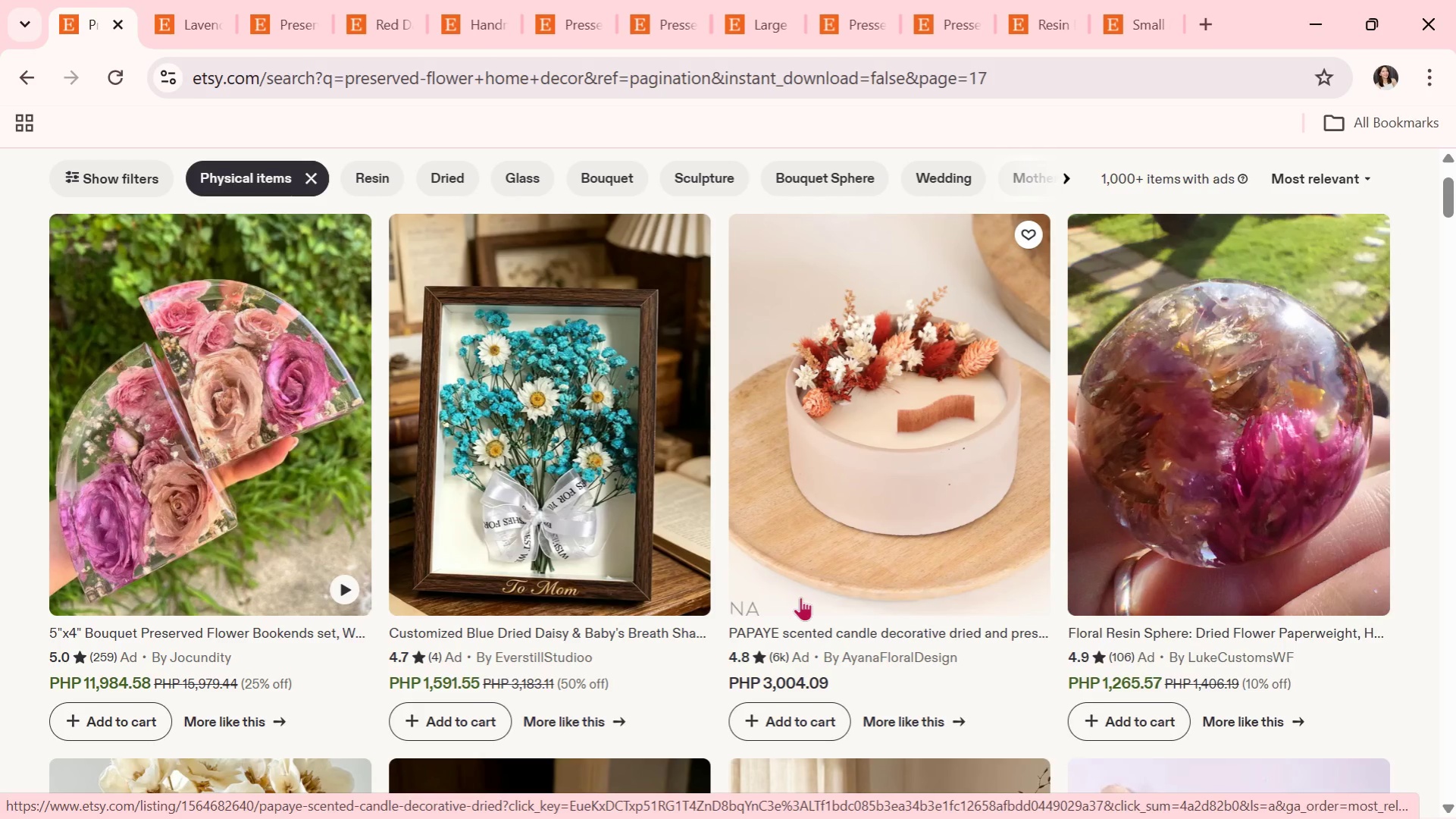 
scroll: coordinate [308, 559], scroll_direction: down, amount: 11.0
 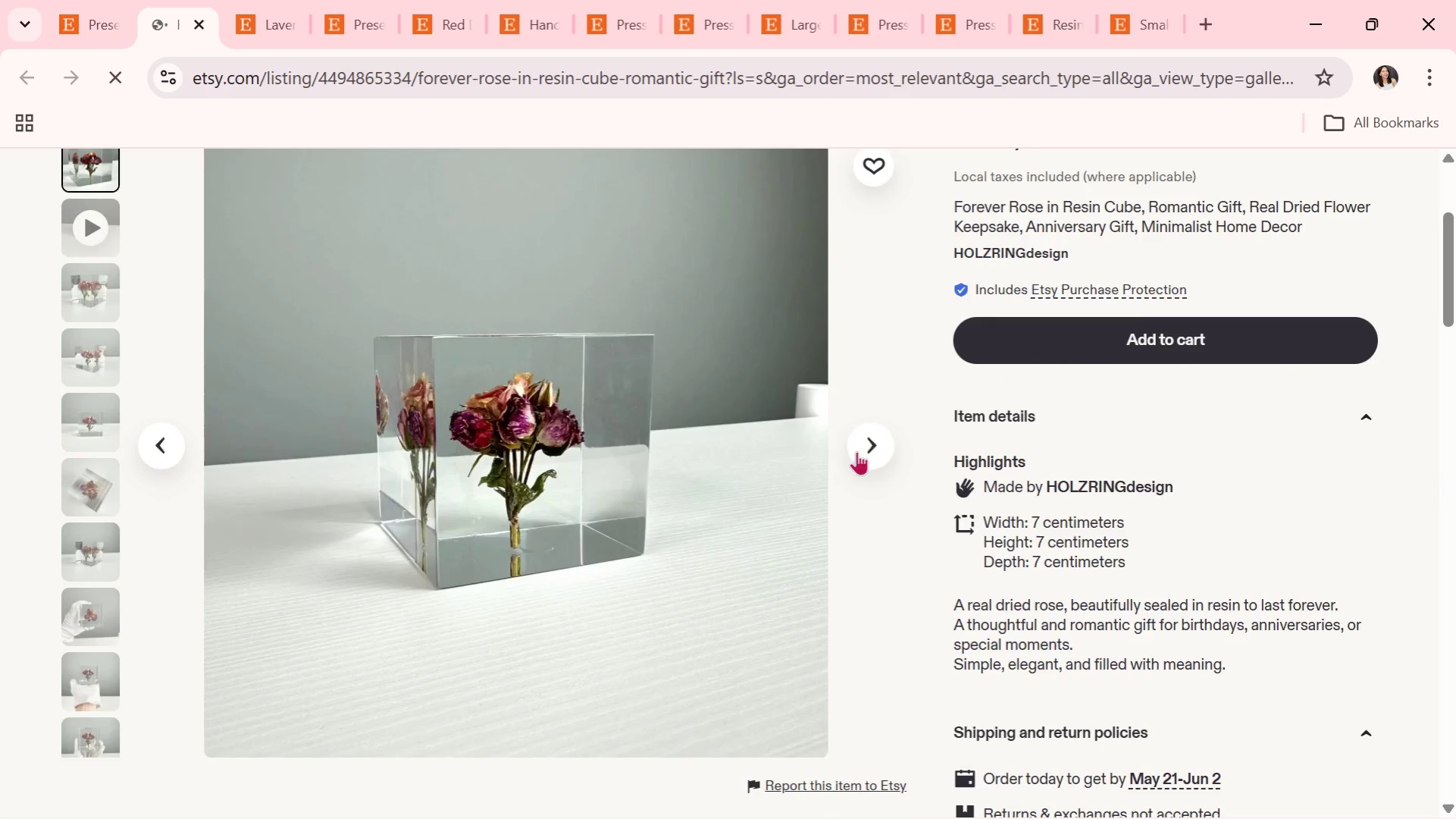 
left_click([866, 442])
 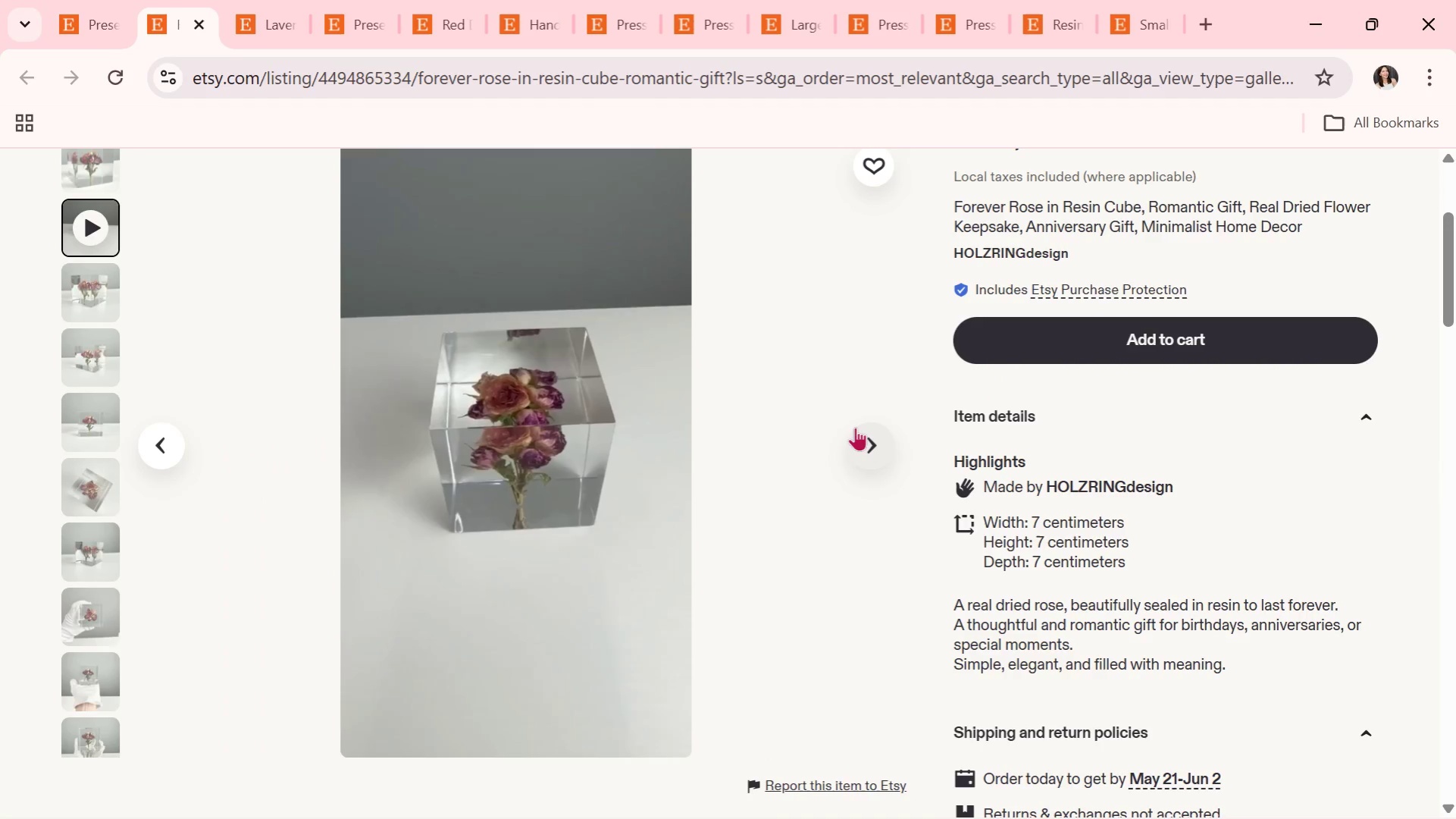 
scroll: coordinate [891, 441], scroll_direction: up, amount: 1.0
 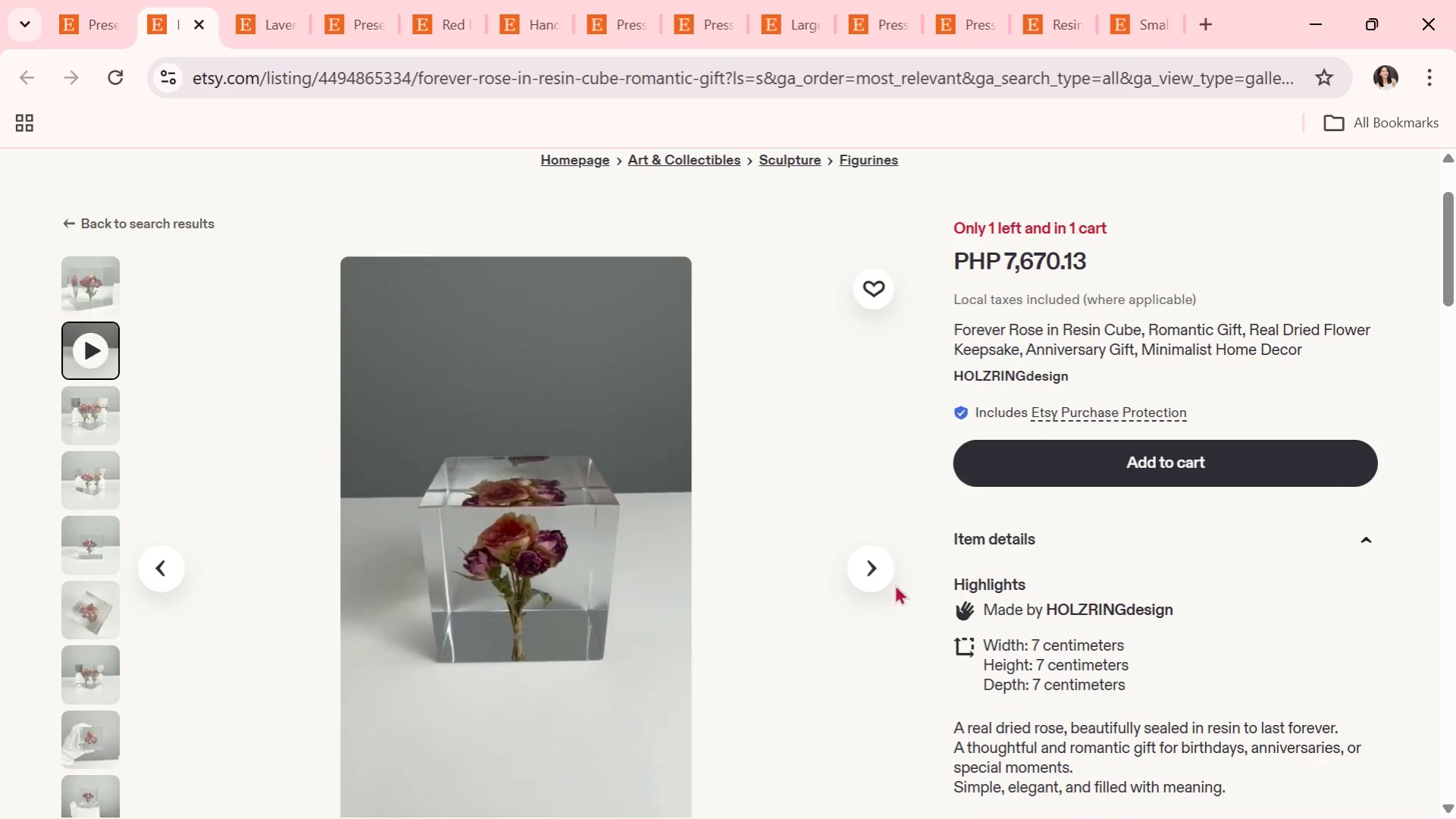 
left_click([886, 569])
 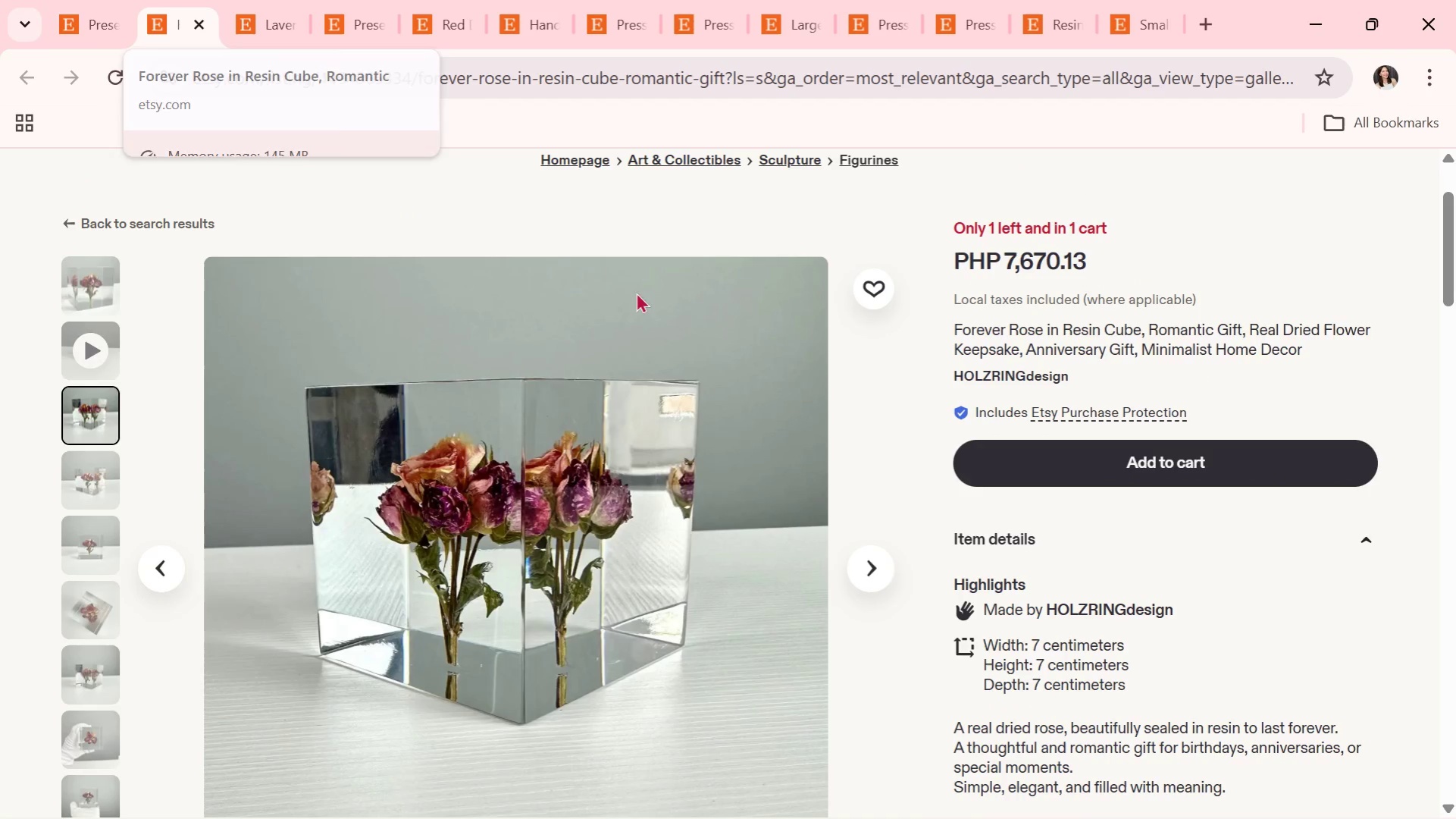 
left_click([886, 573])
 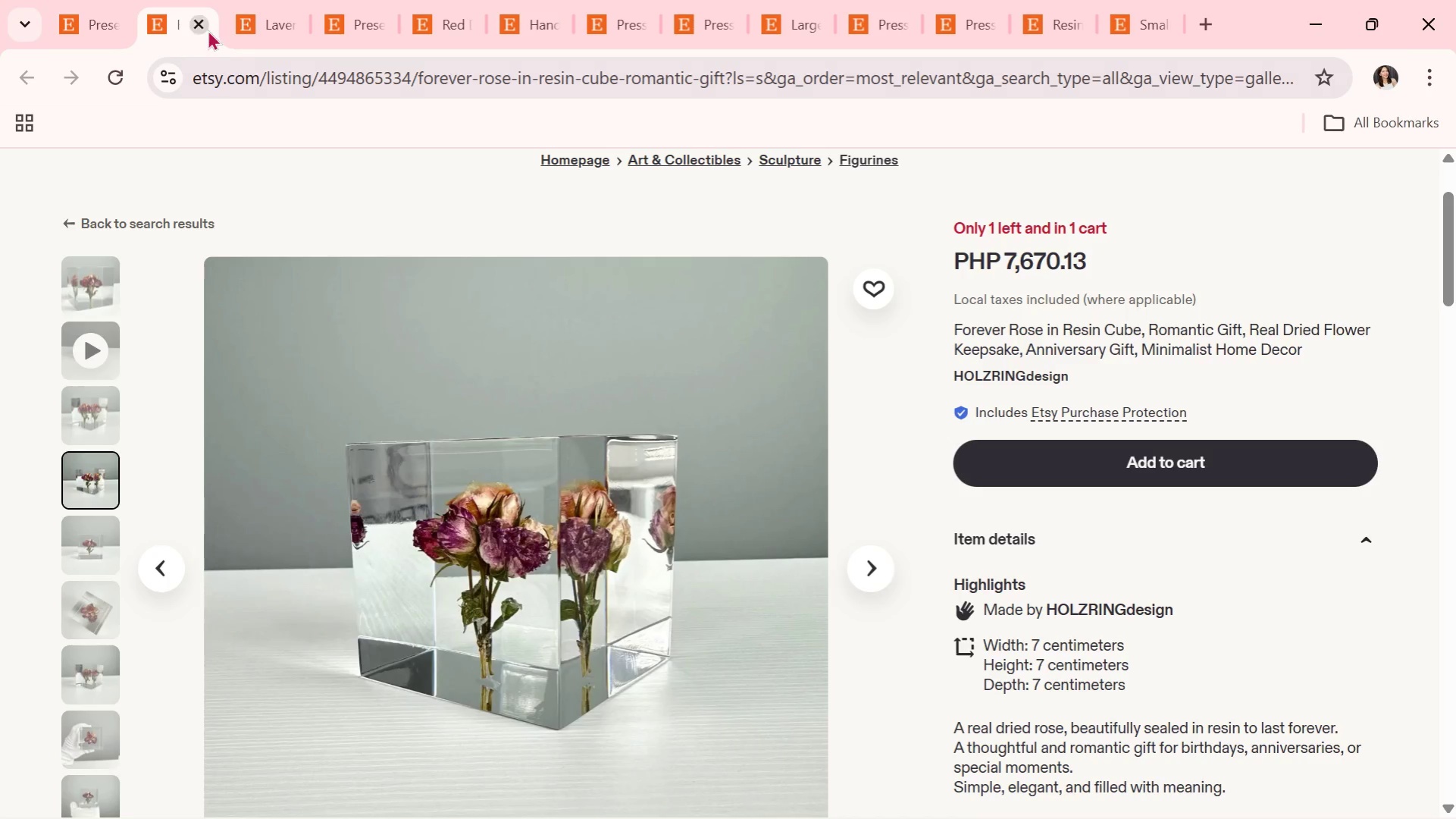 
left_click([196, 20])
 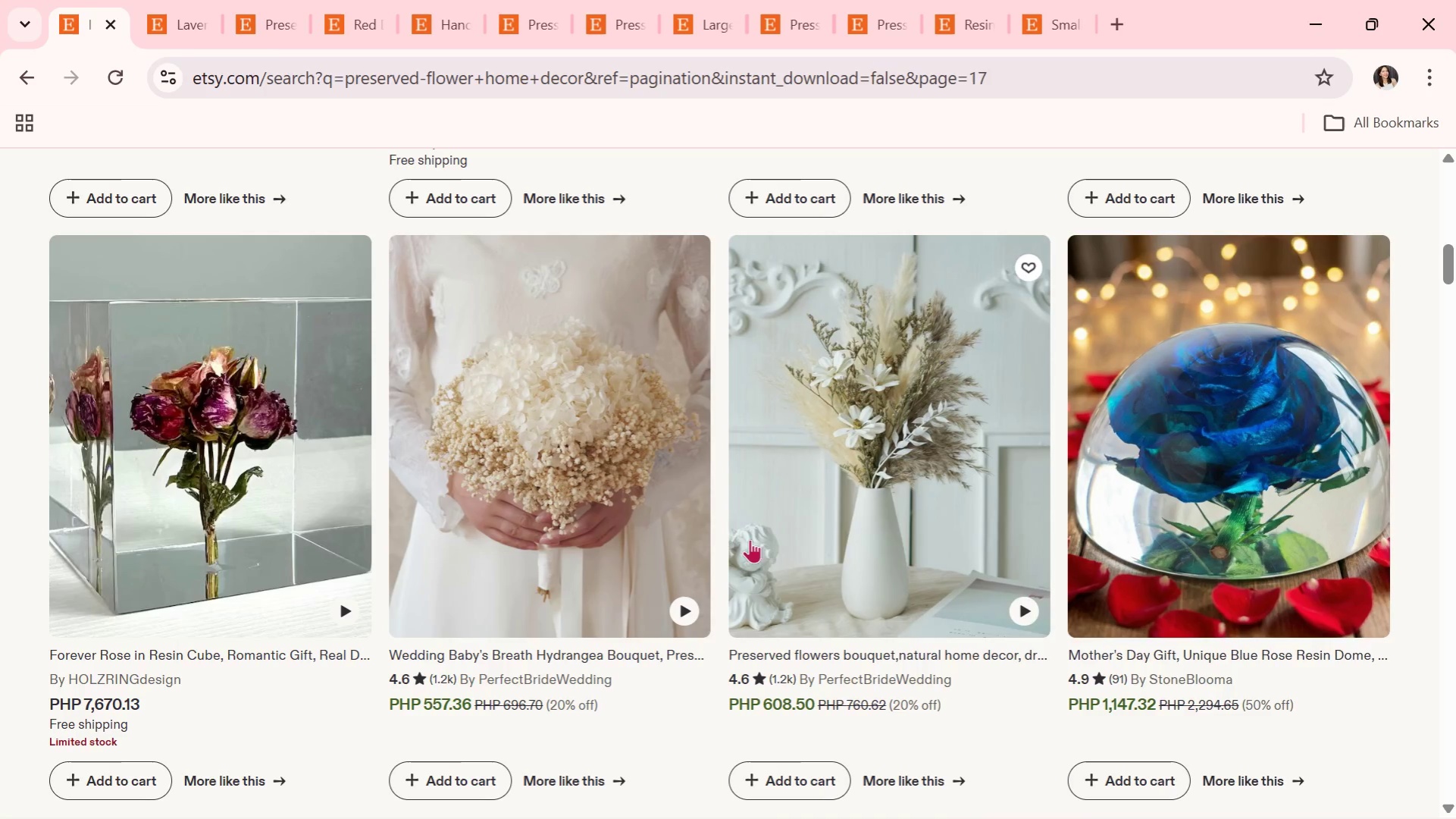 
scroll: coordinate [889, 482], scroll_direction: down, amount: 26.0
 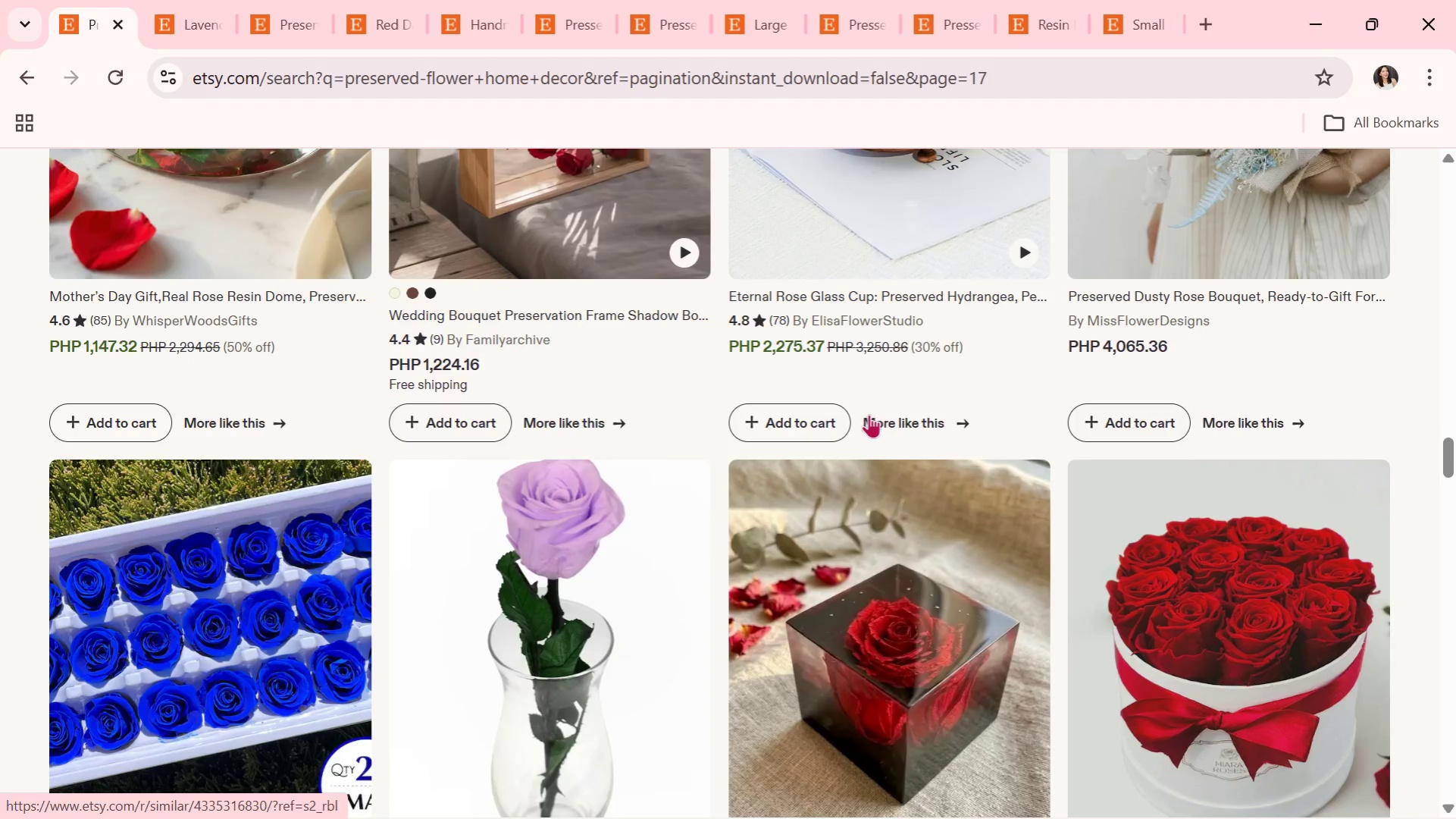 
scroll: coordinate [834, 652], scroll_direction: down, amount: 39.0
 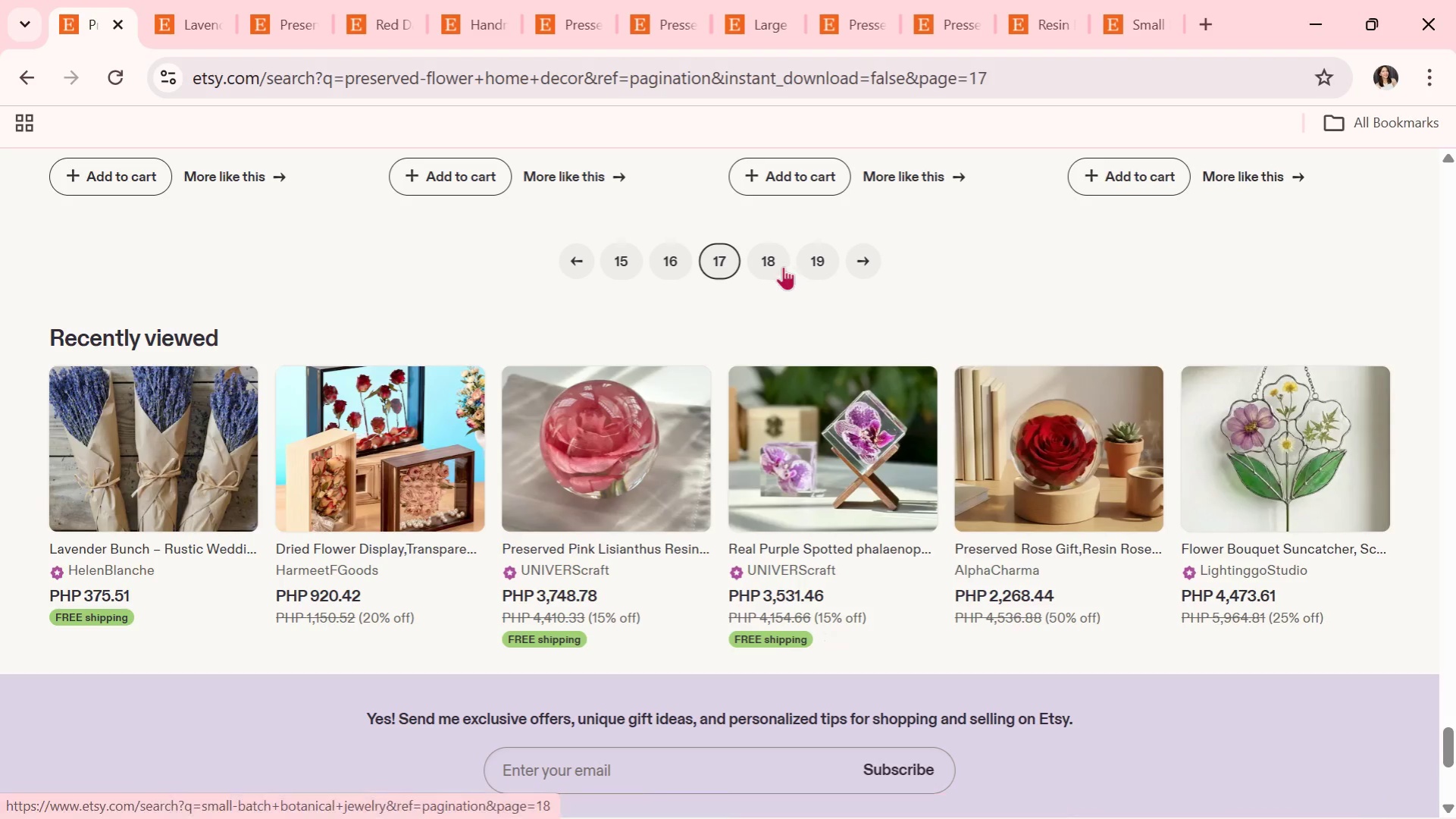 
left_click([780, 265])
 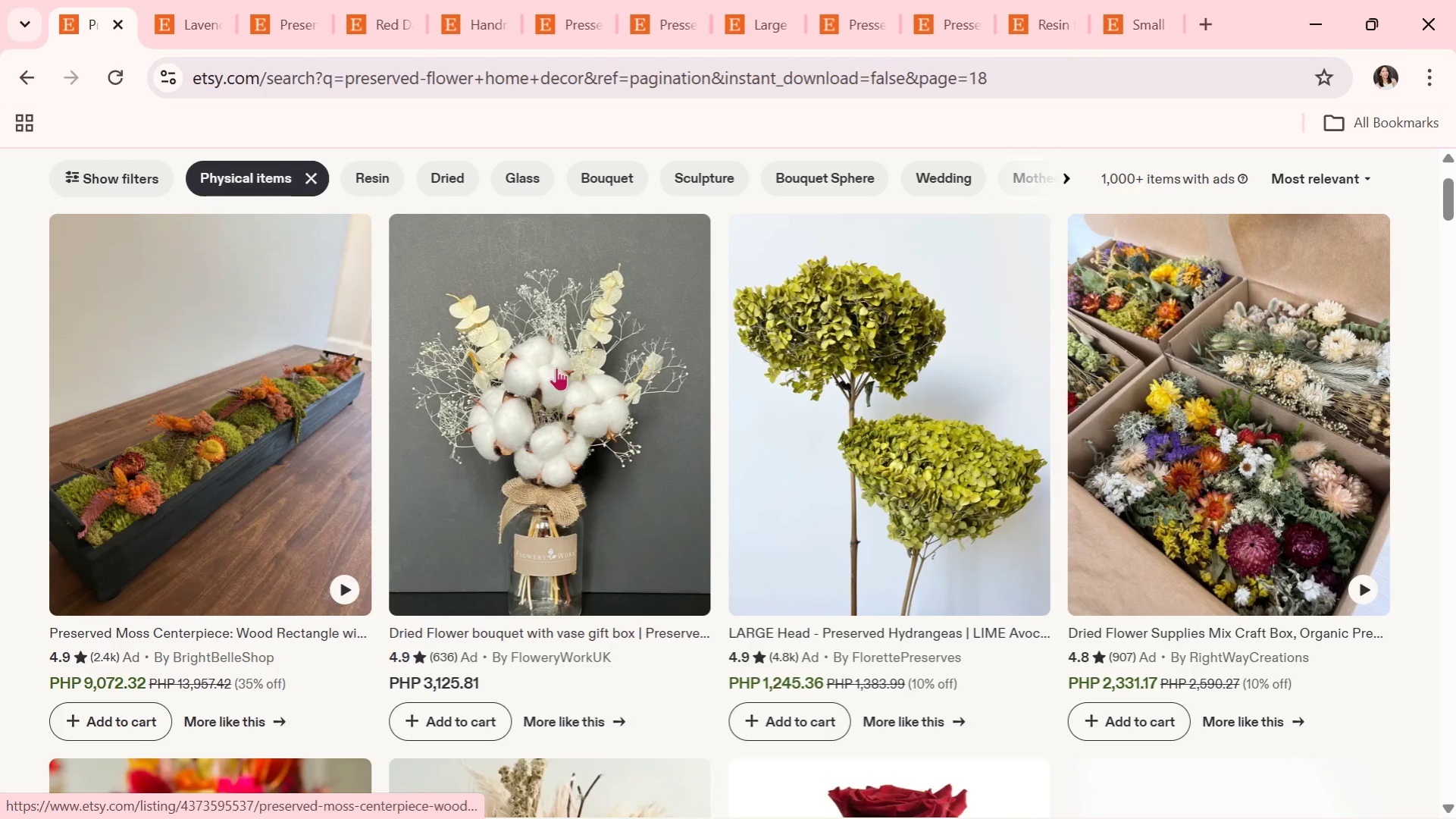 
scroll: coordinate [632, 484], scroll_direction: down, amount: 20.0
 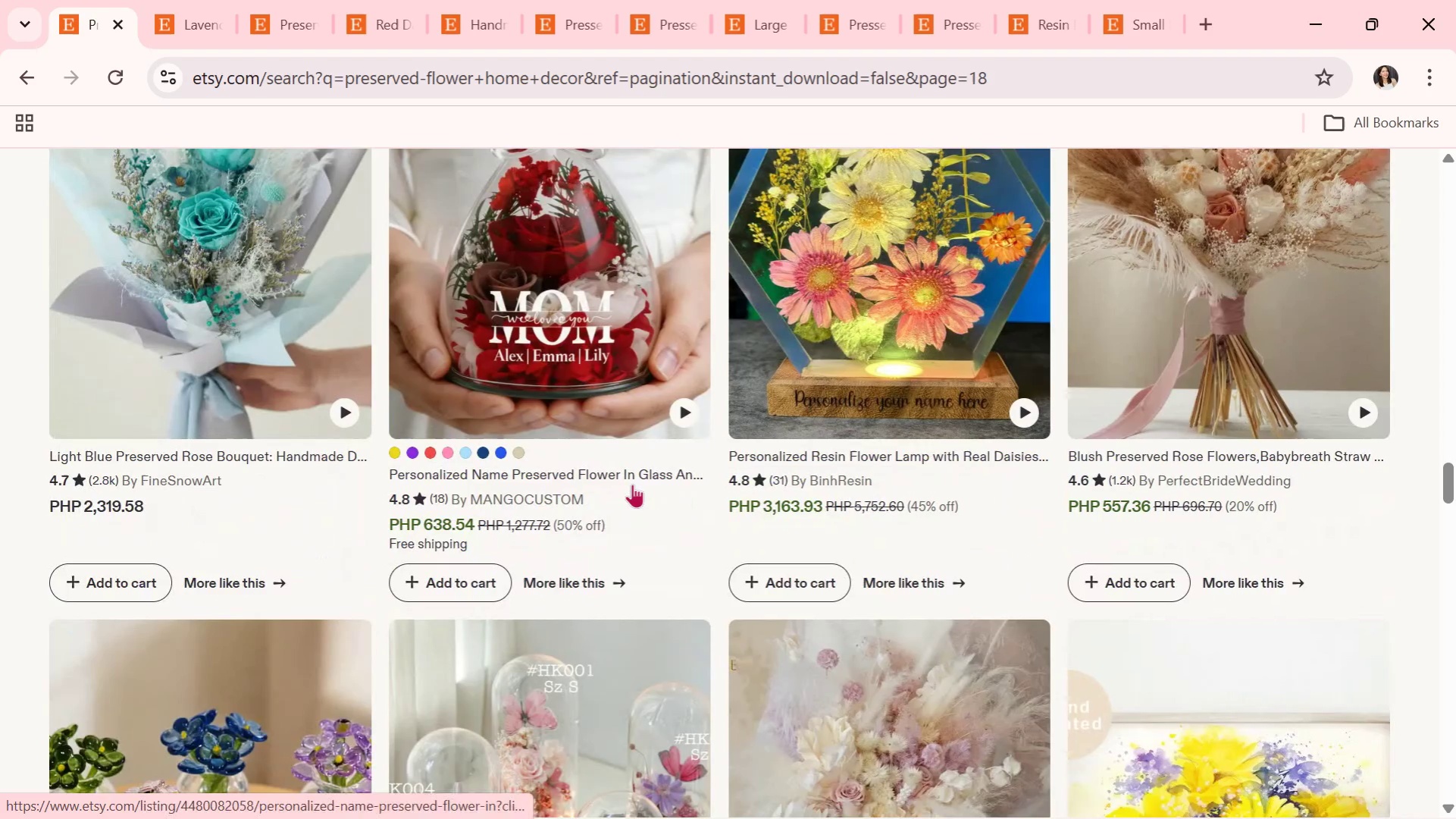 
left_click([884, 387])
 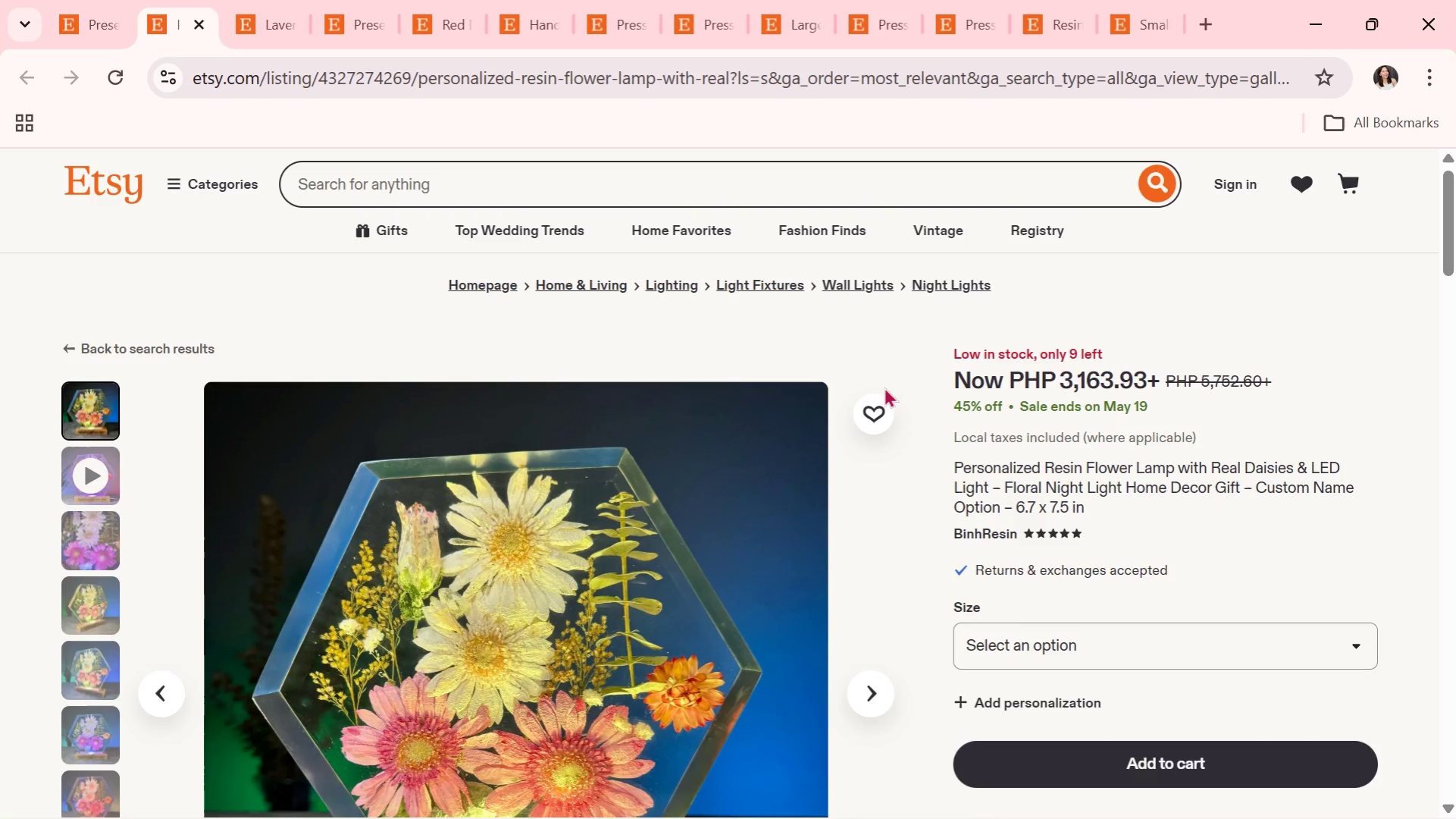 
scroll: coordinate [933, 723], scroll_direction: none, amount: 0.0
 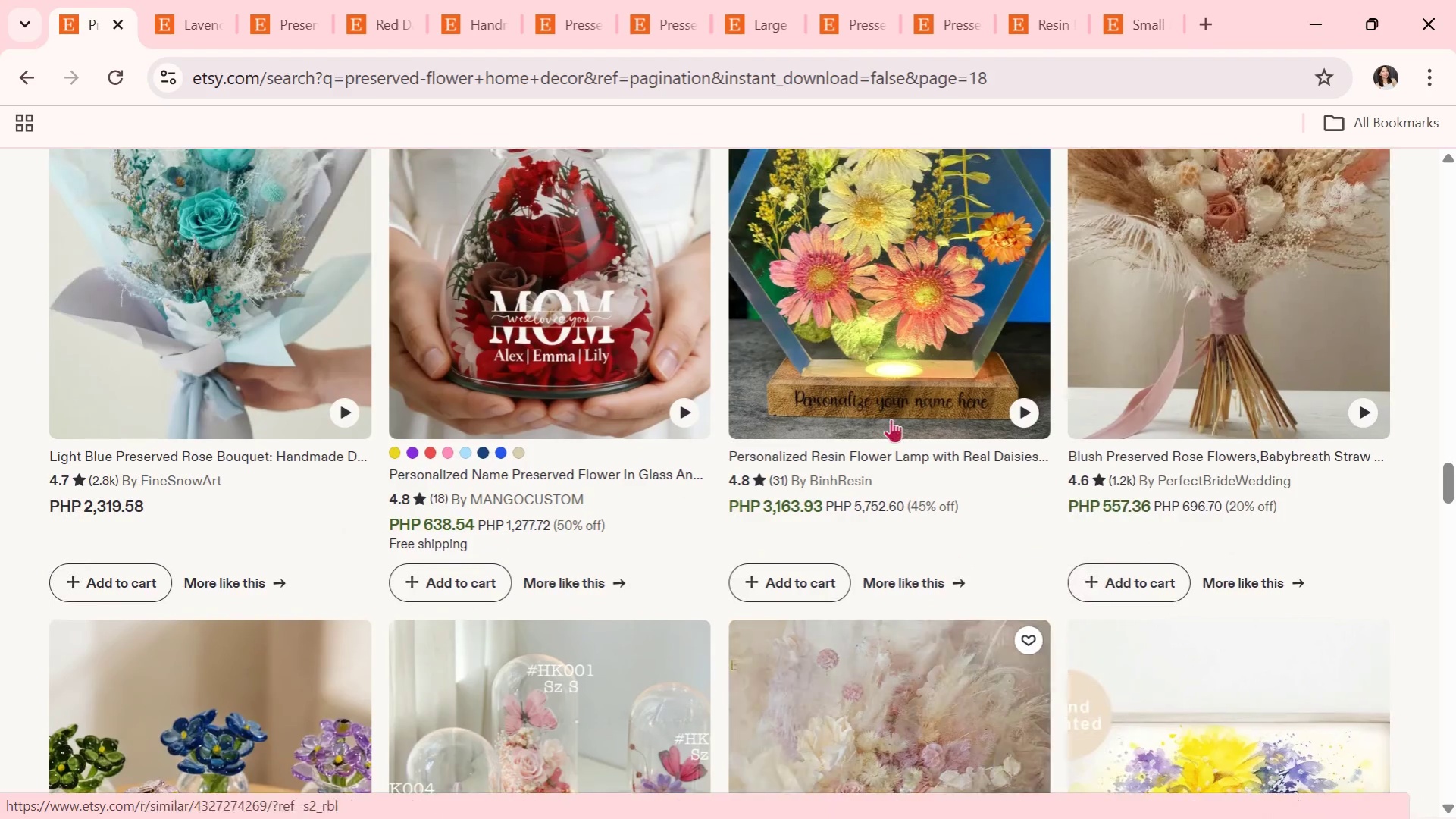 
wait(35.48)
 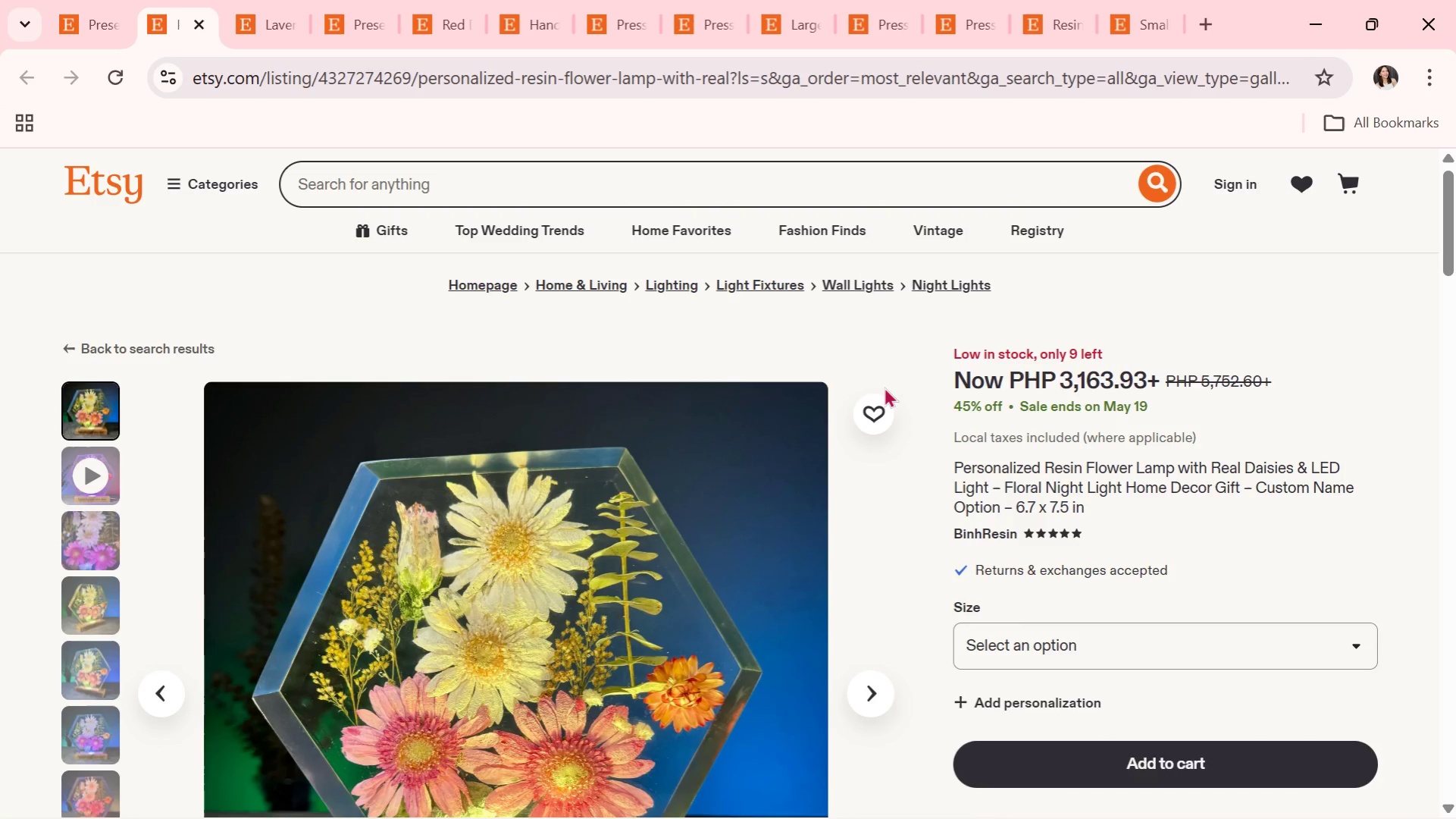 
scroll: coordinate [819, 414], scroll_direction: down, amount: 1.0
 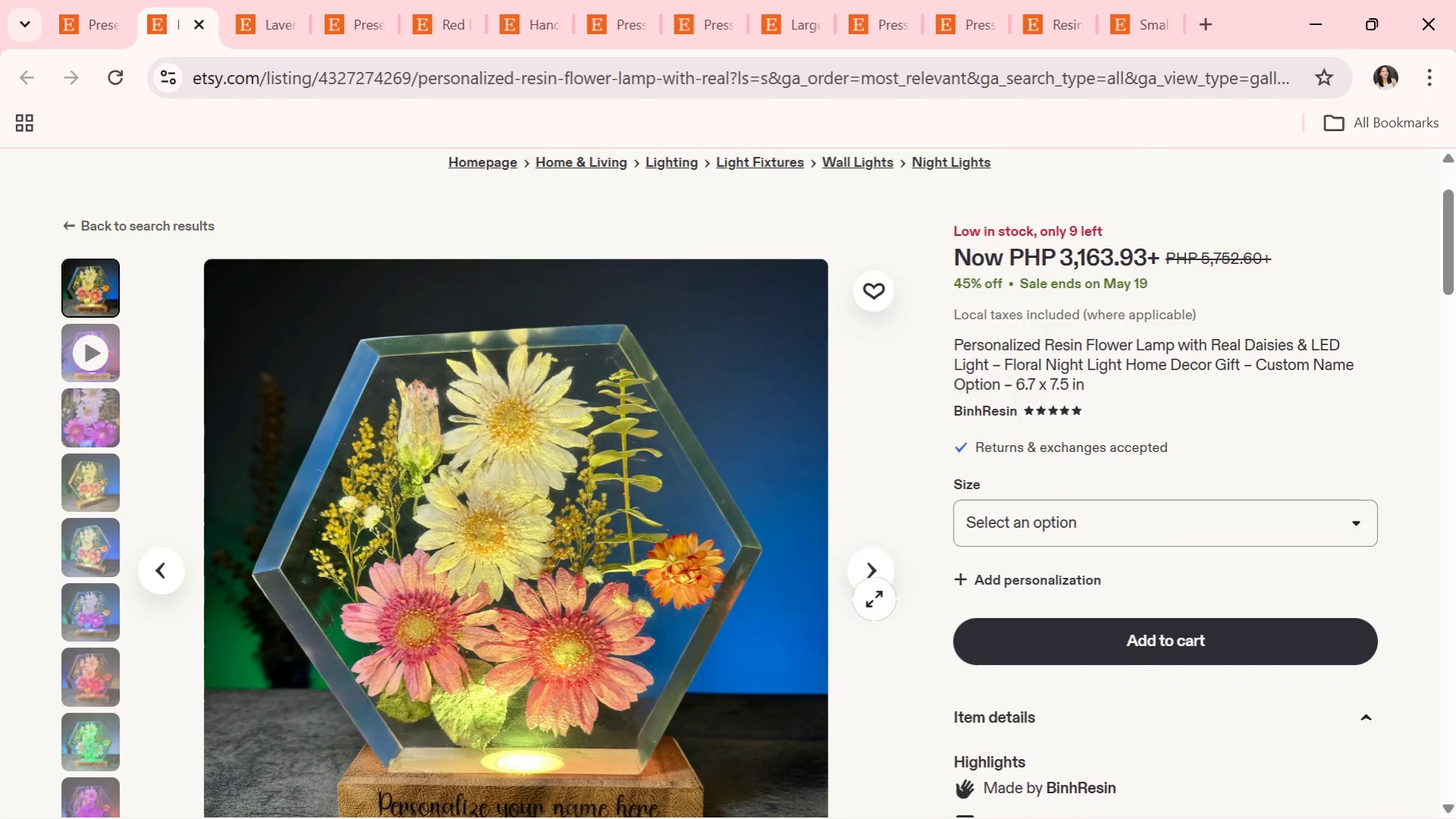 
left_click([865, 582])
 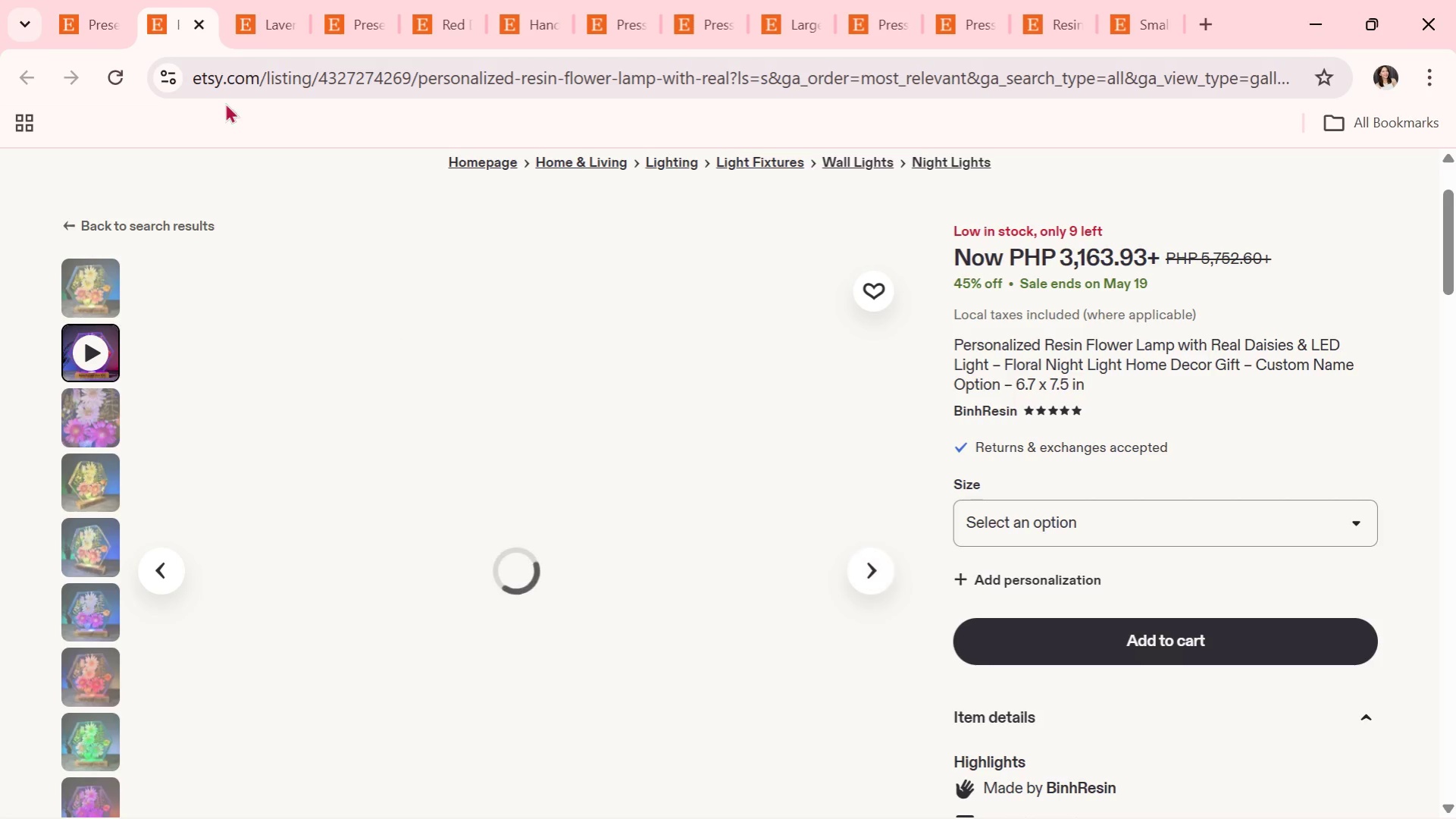 
left_click([106, 13])
 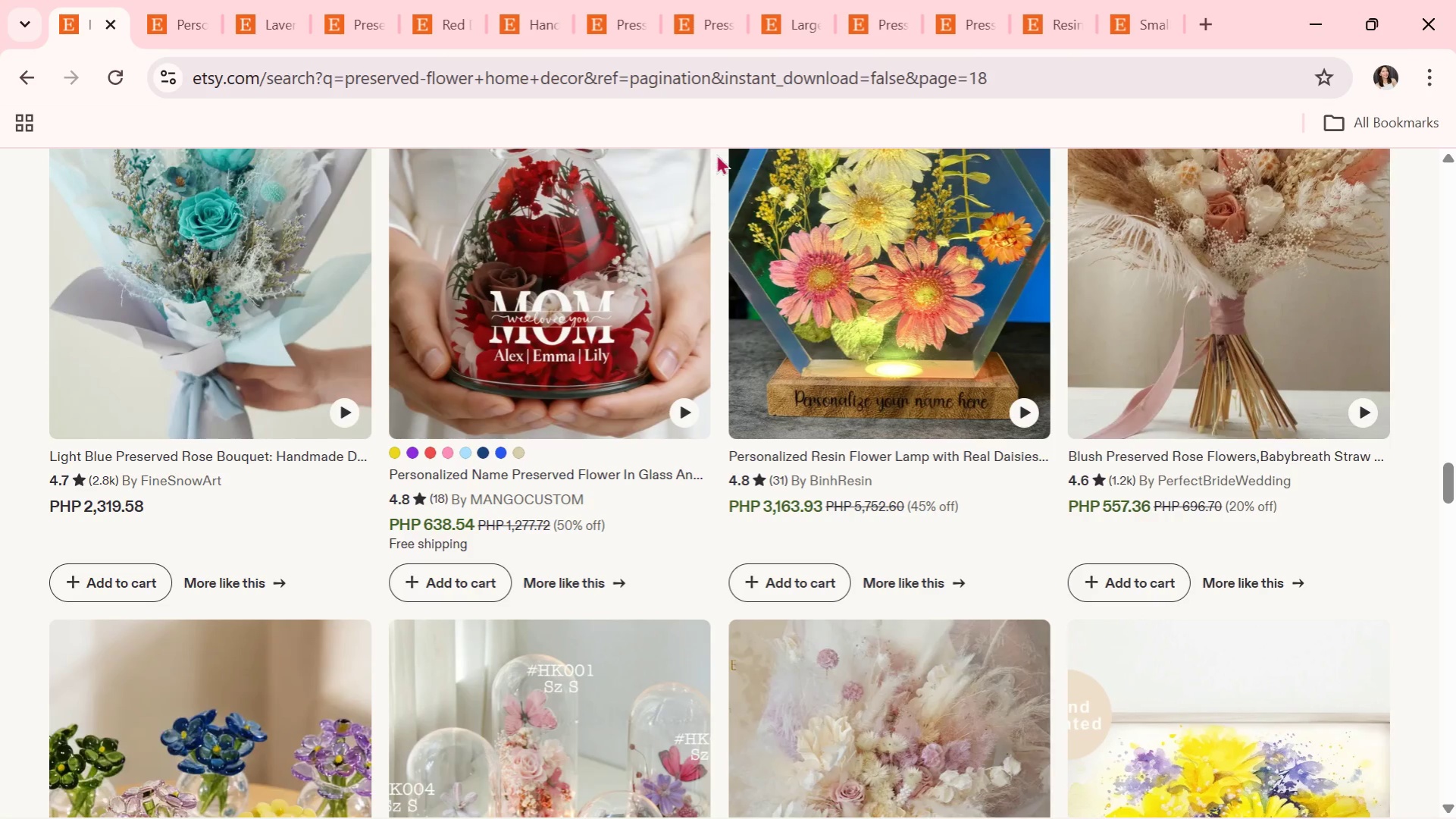 
key(Alt+Tab)